 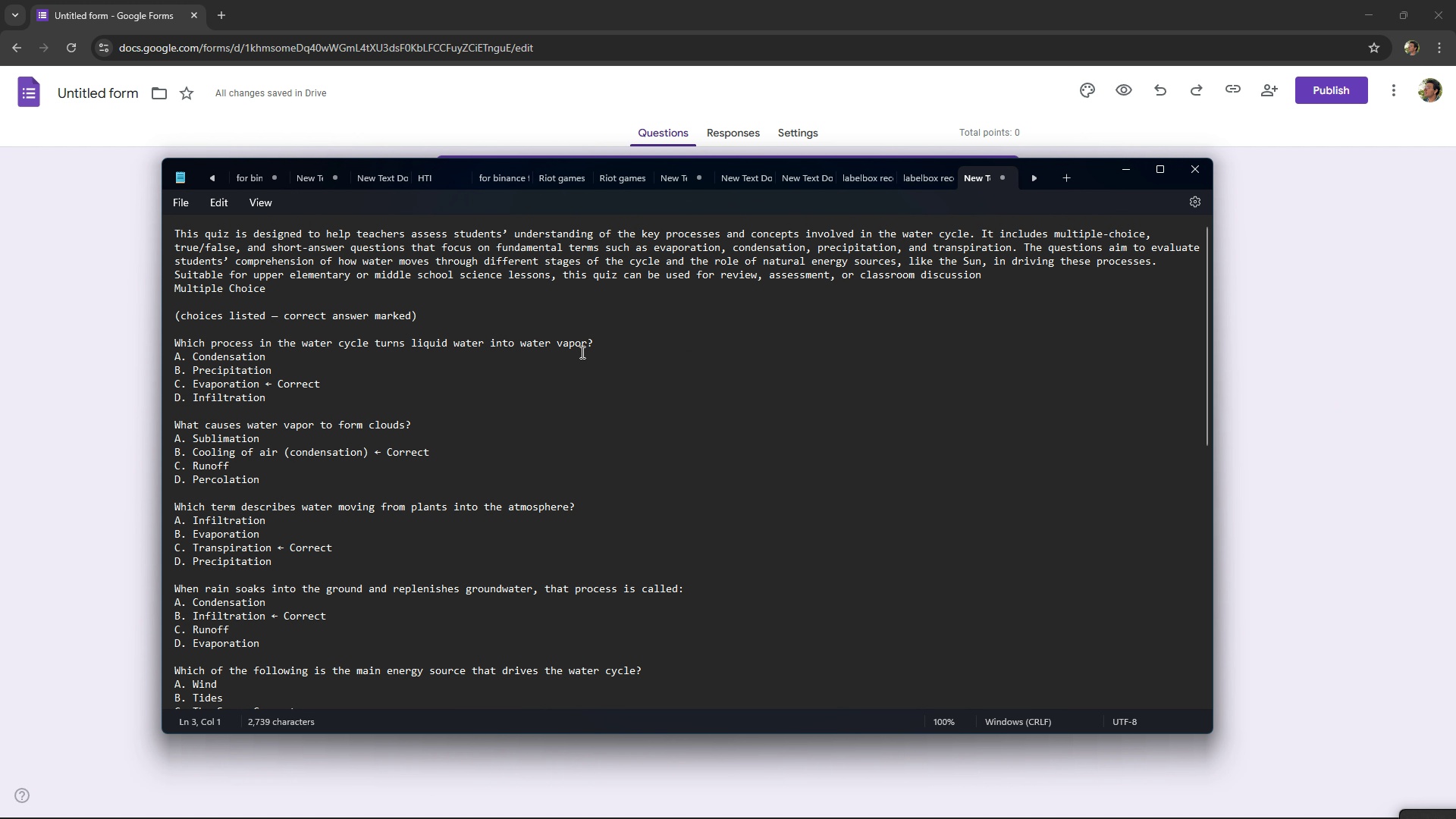 
left_click_drag(start_coordinate=[175, 340], to_coordinate=[613, 340])
 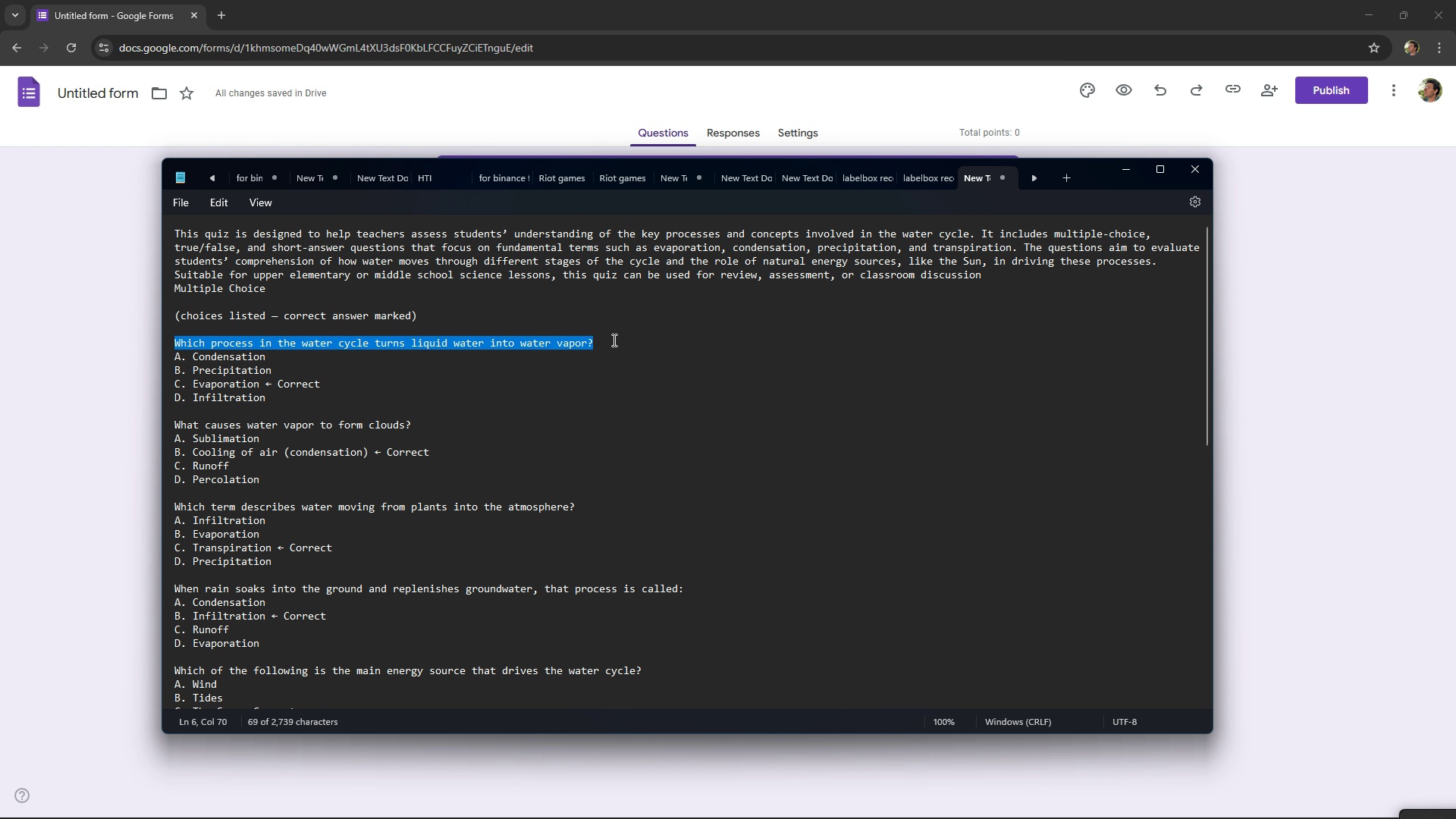 
key(Control+C)
 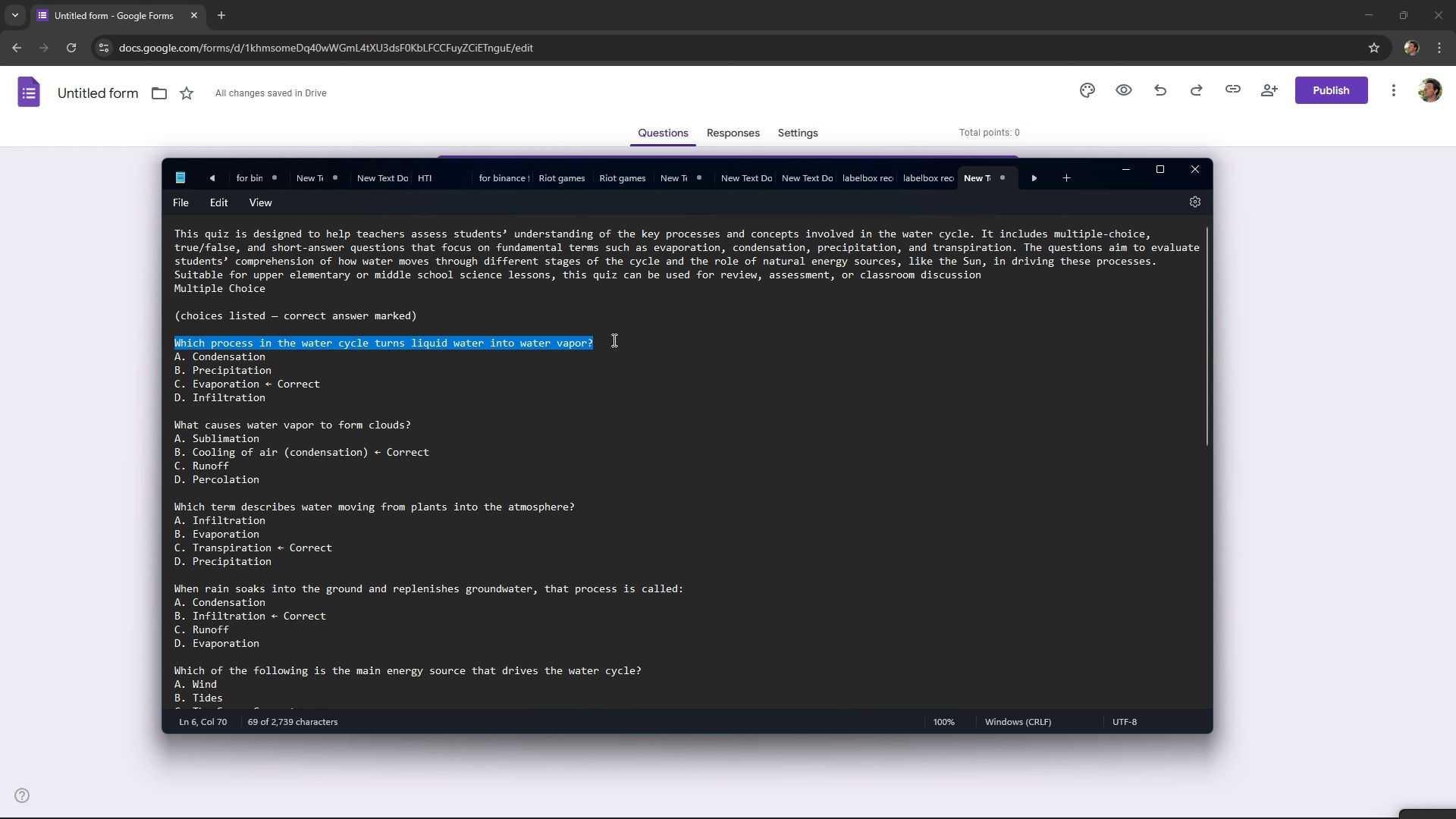 
key(Control+C)
 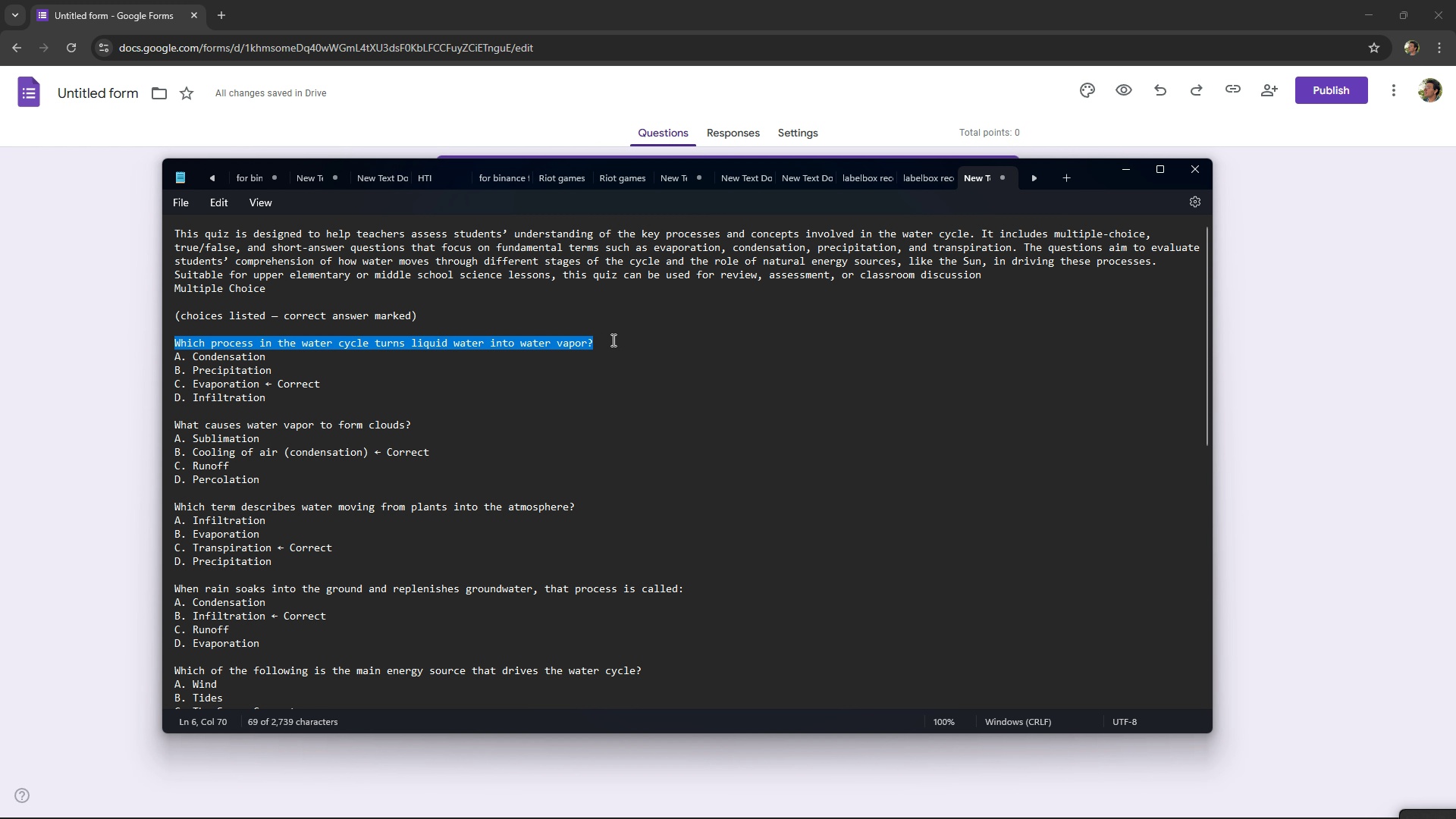 
key(Alt+AltLeft)
 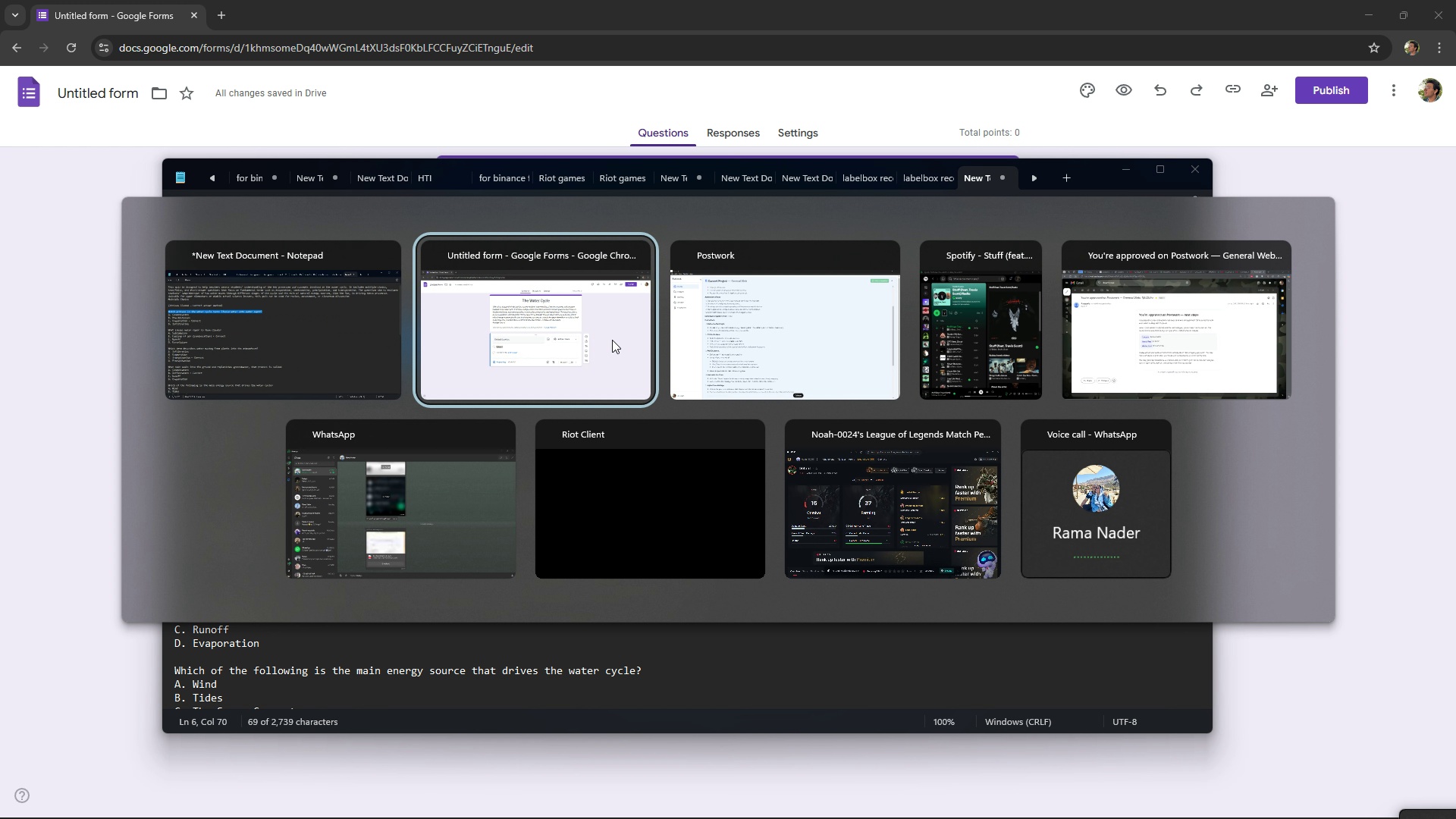 
key(Alt+Tab)
 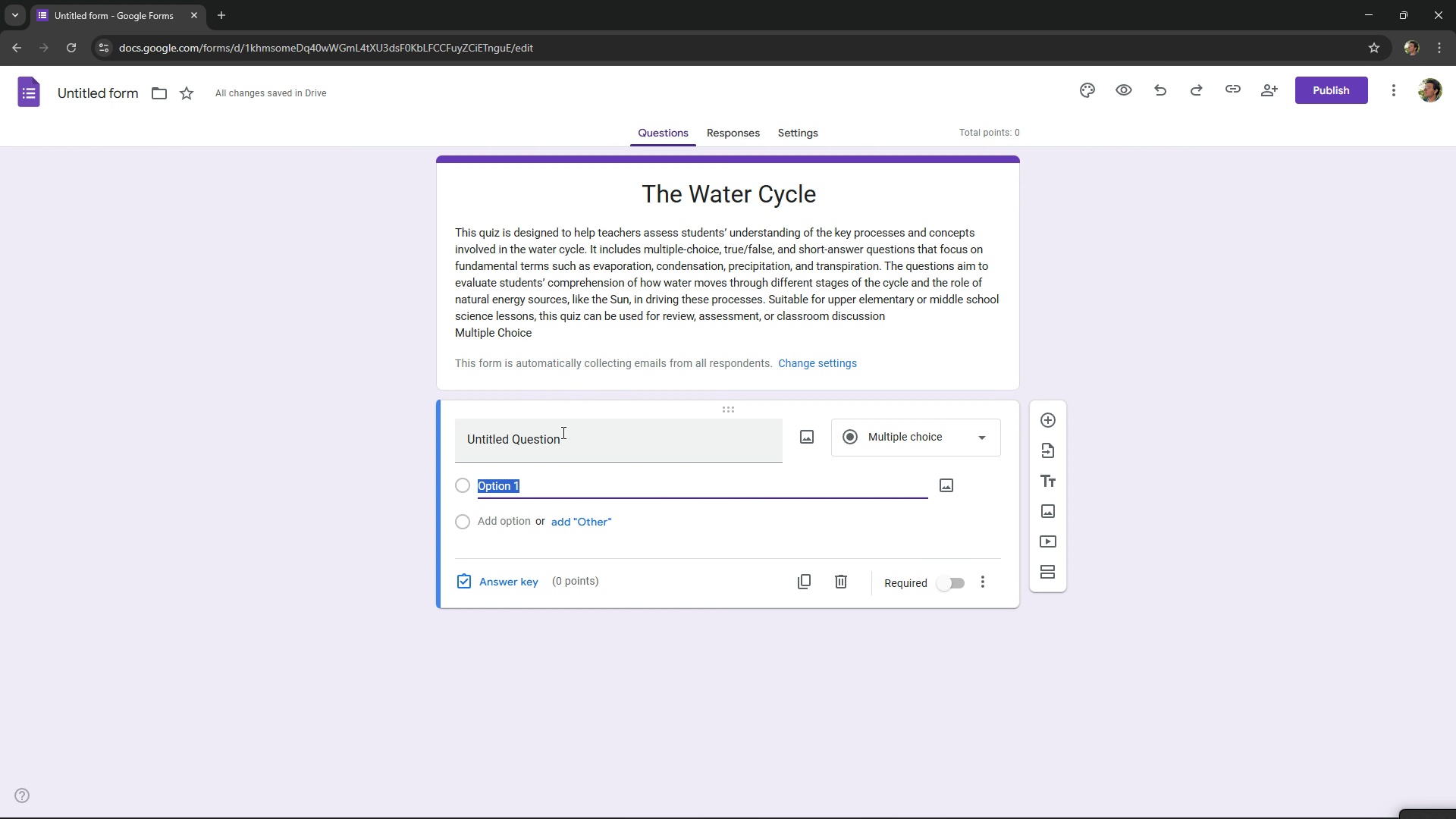 
key(Control+ControlLeft)
 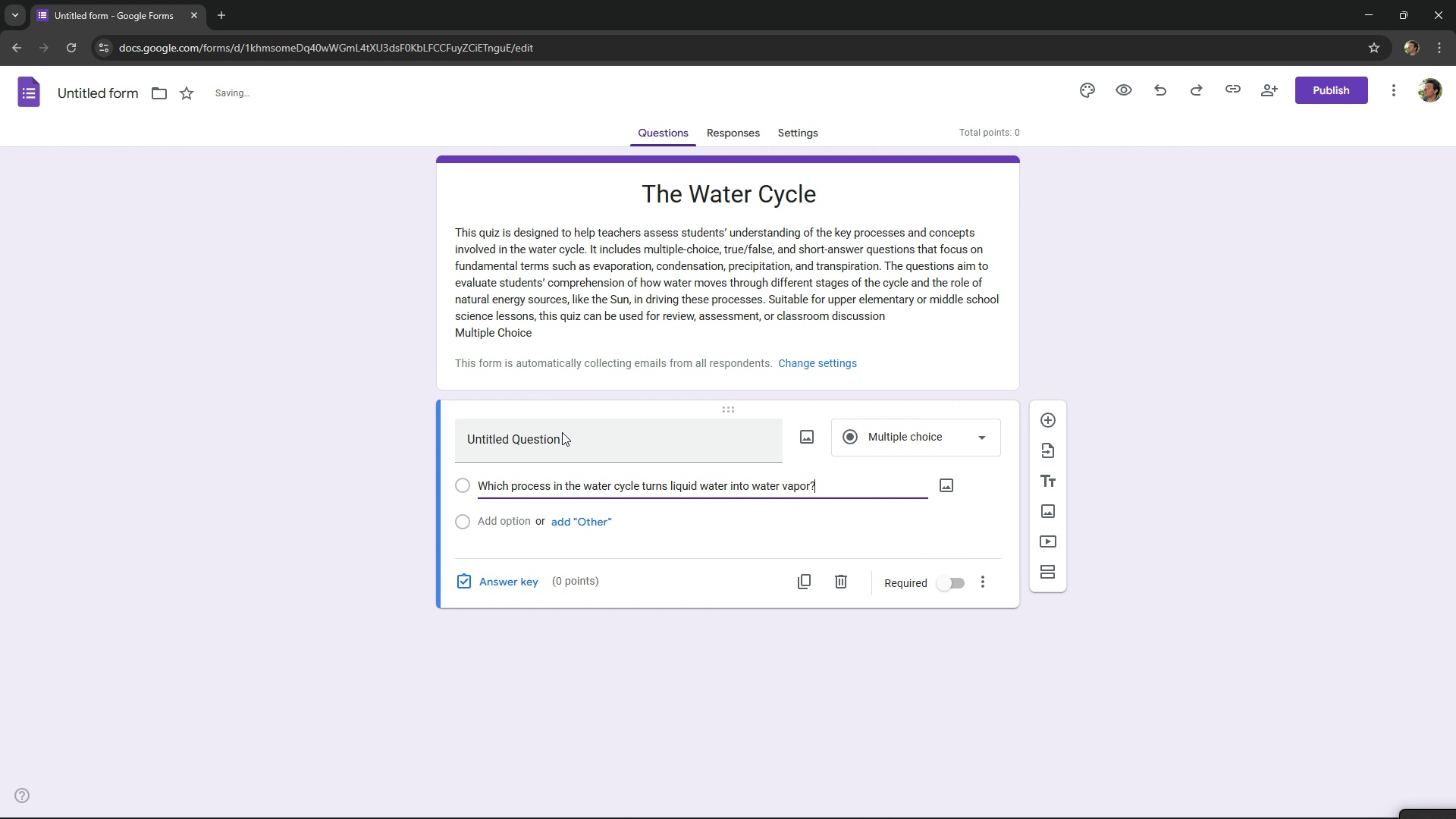 
key(Control+V)
 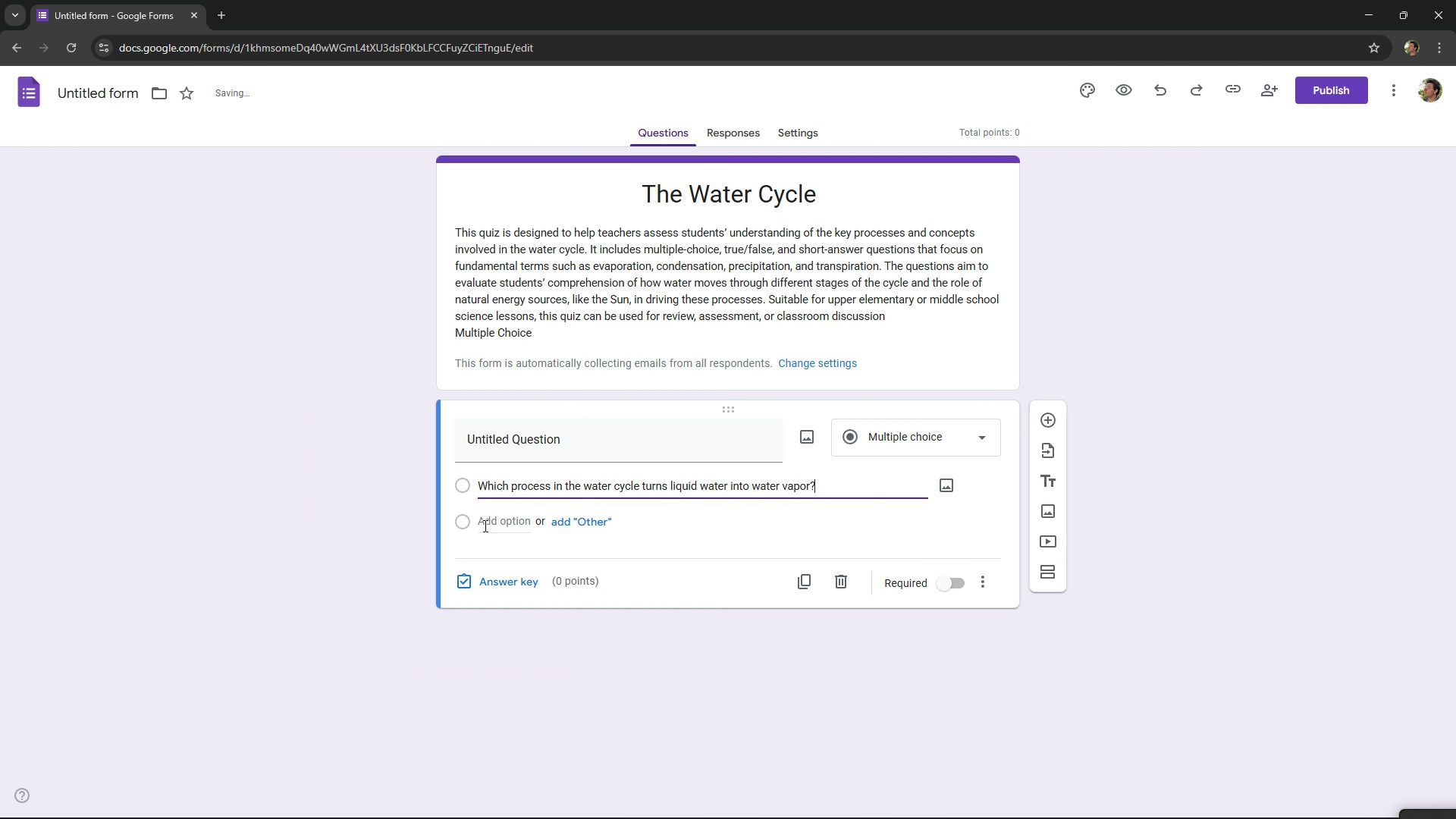 
left_click([484, 526])
 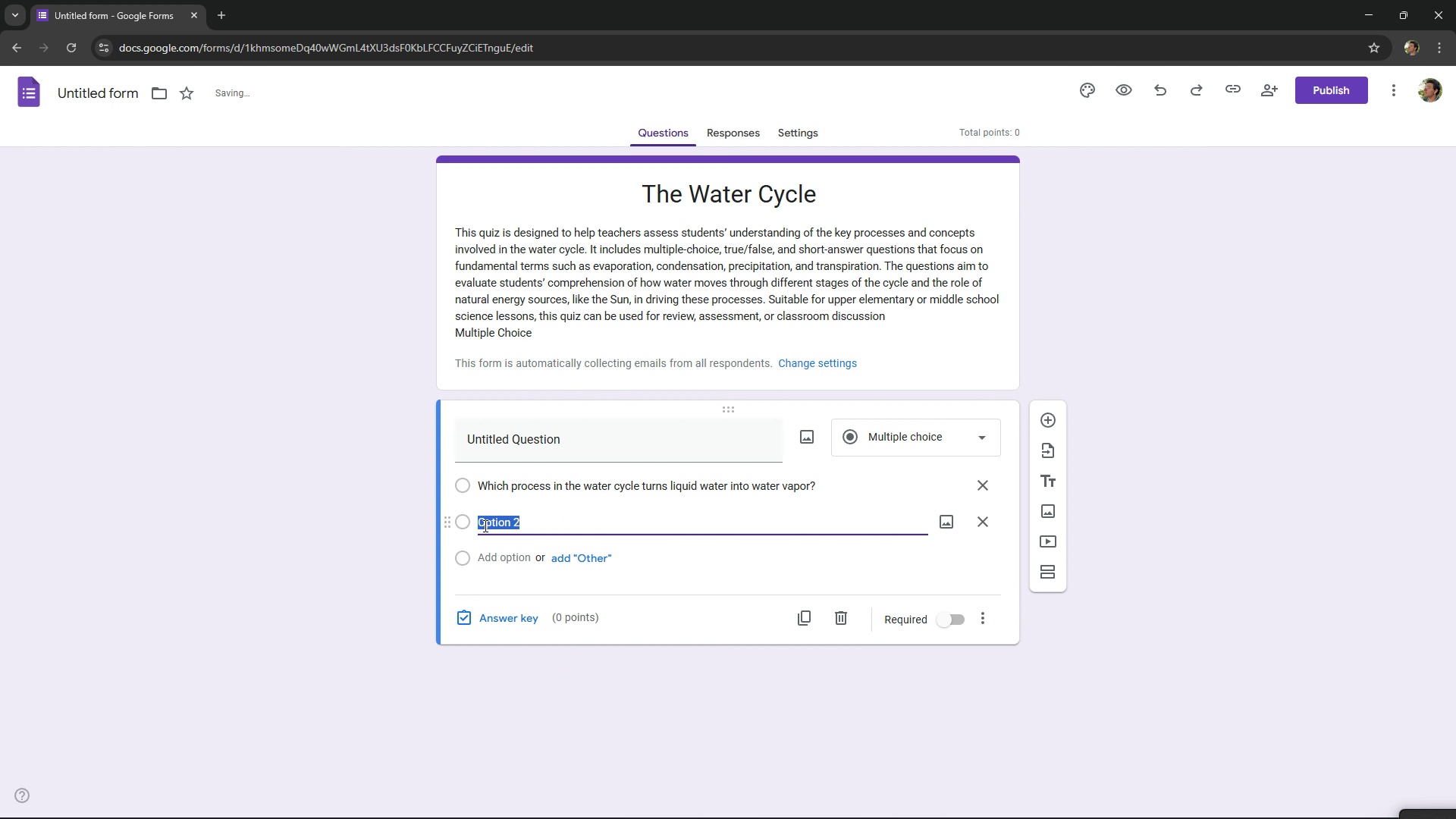 
key(Alt+AltLeft)
 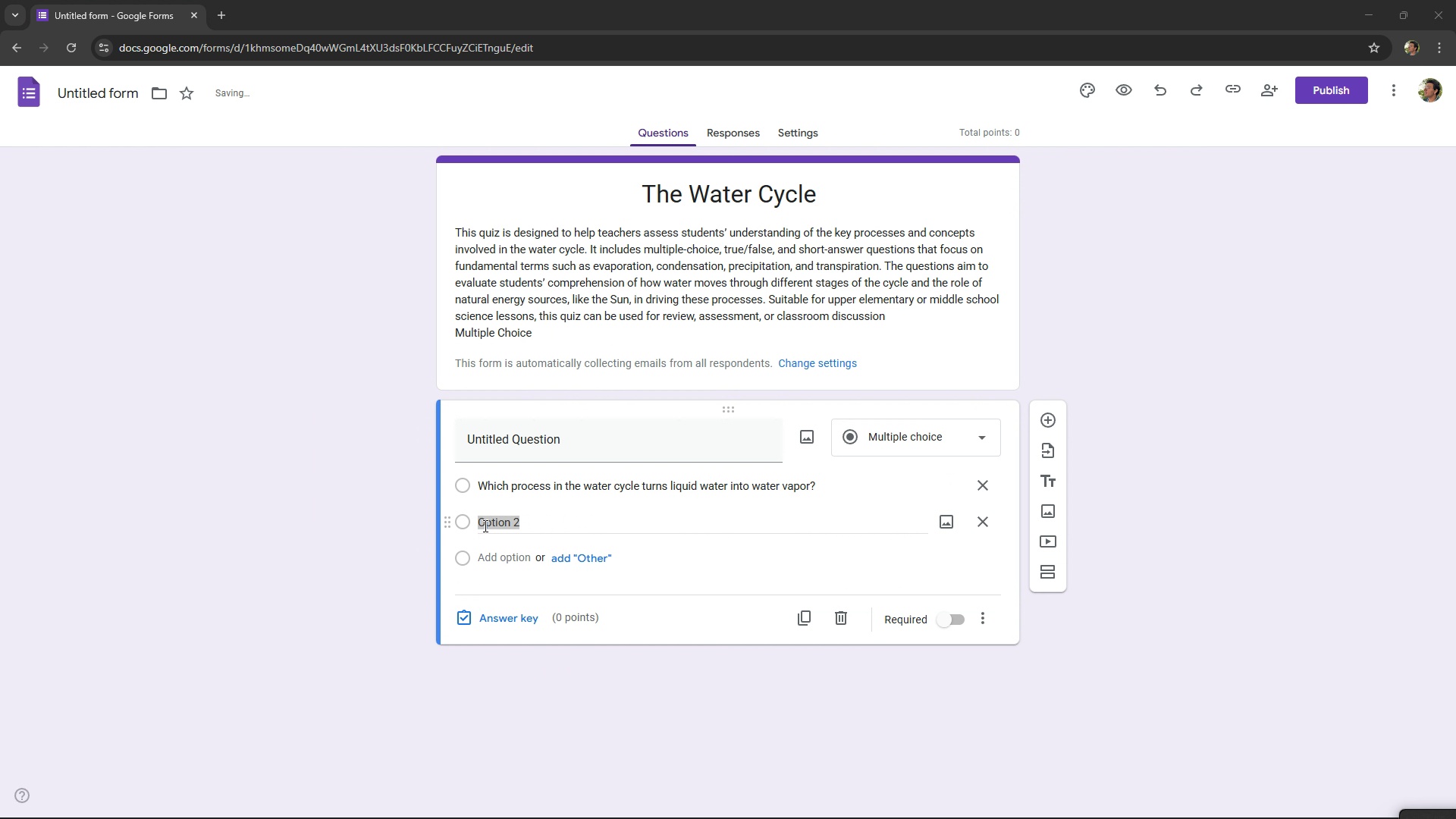 
key(Alt+Tab)
 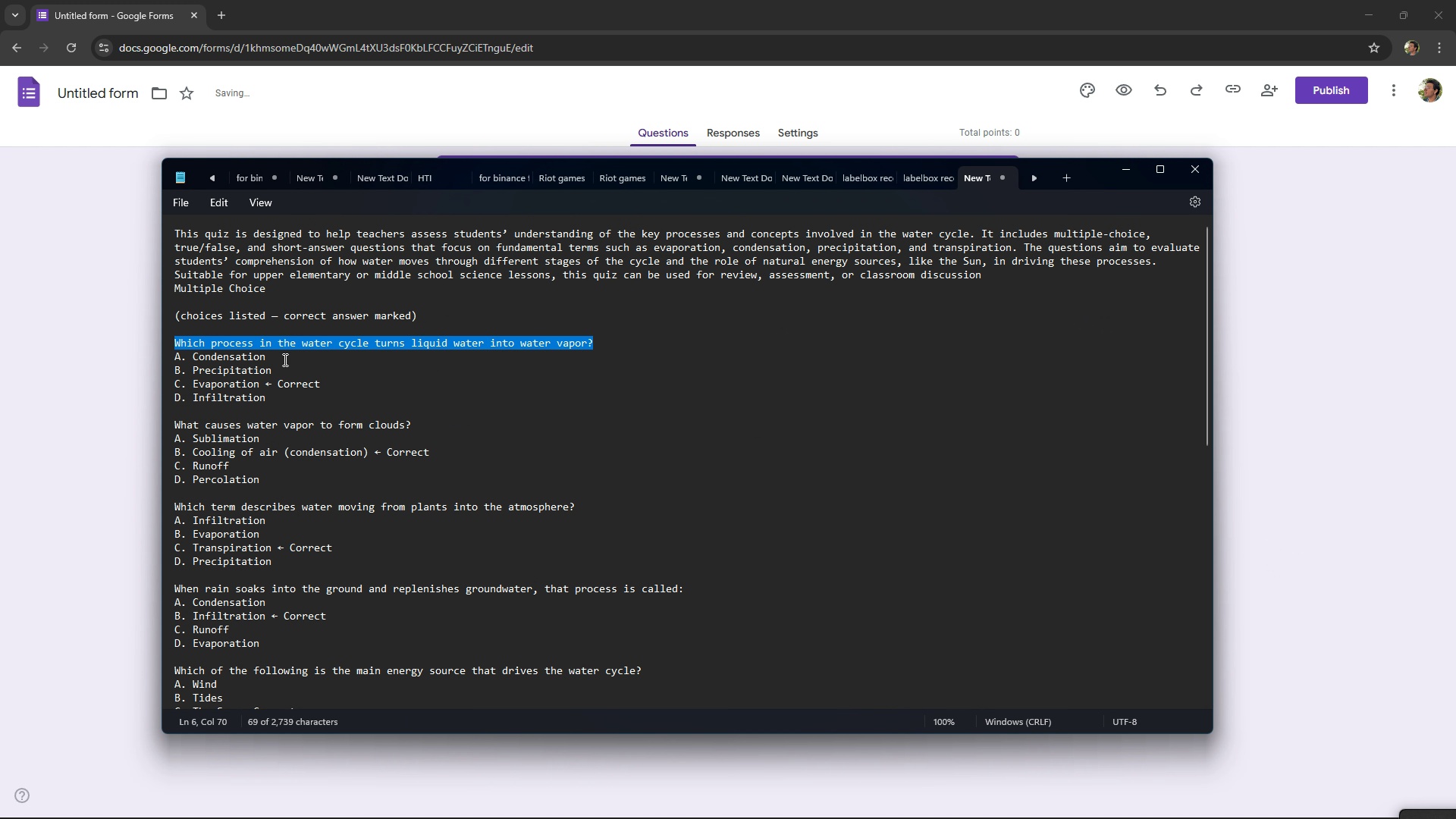 
left_click_drag(start_coordinate=[284, 359], to_coordinate=[193, 362])
 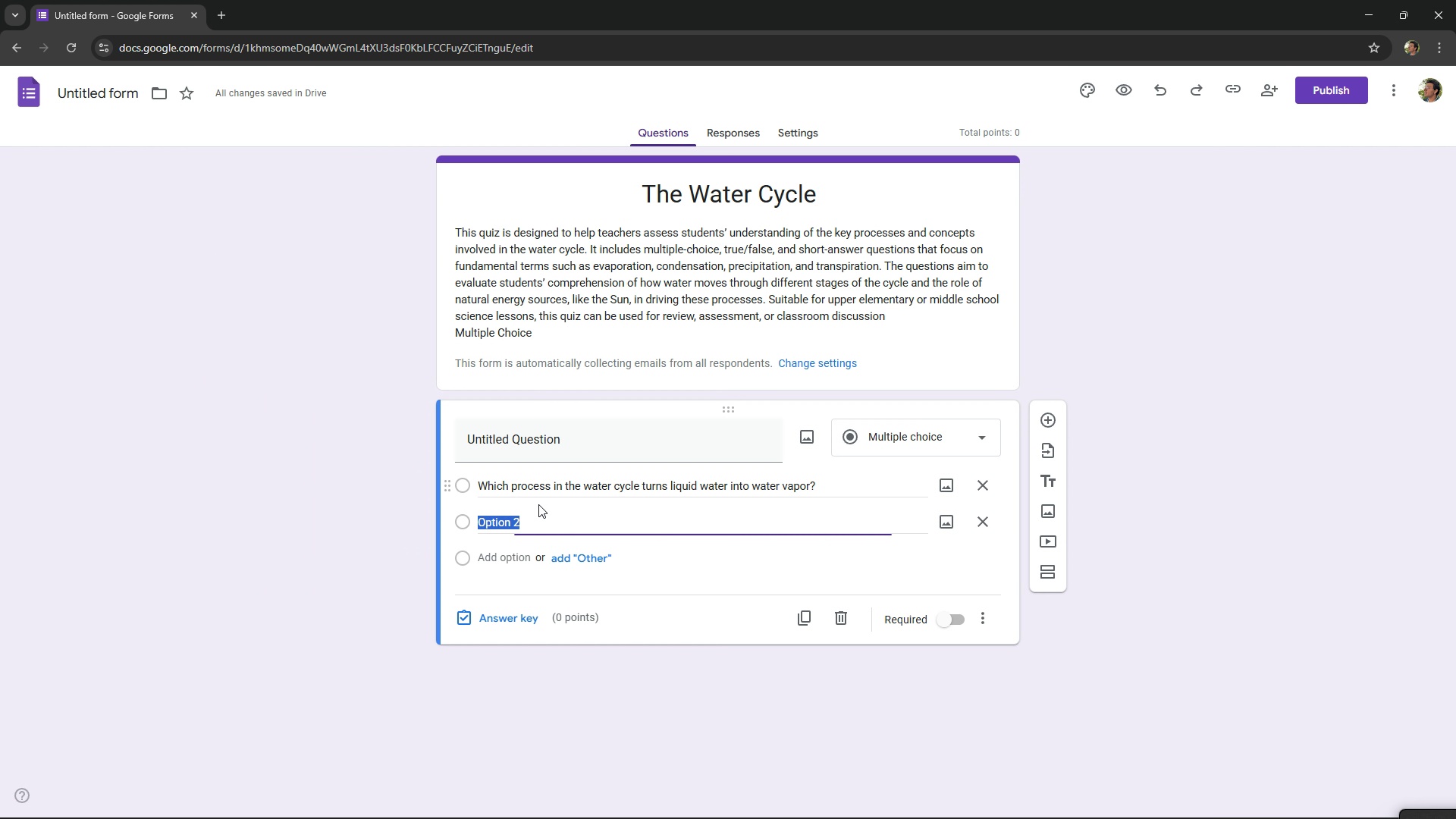 
key(Control+ControlLeft)